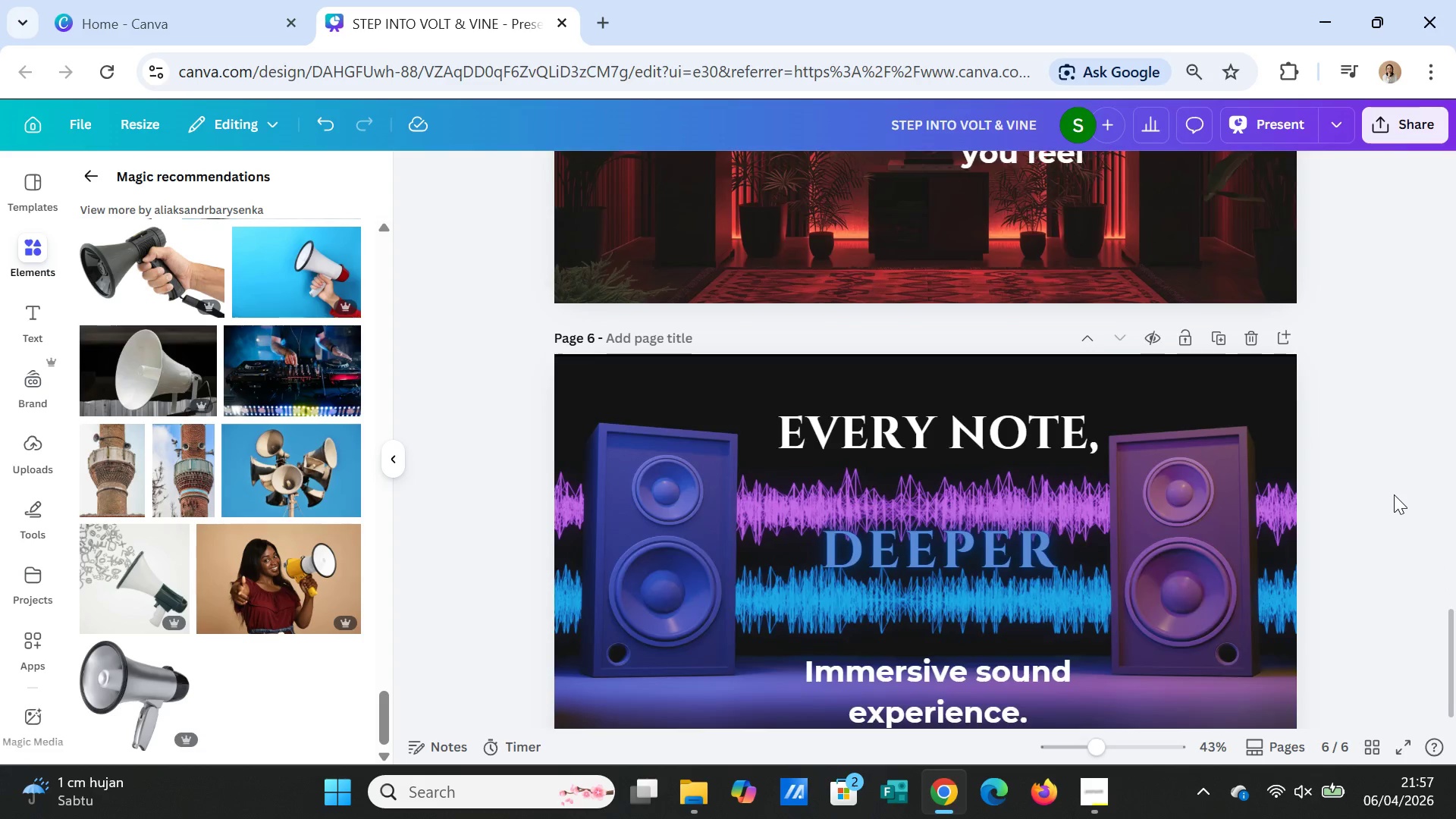 
scroll: coordinate [1394, 494], scroll_direction: up, amount: 3.0
 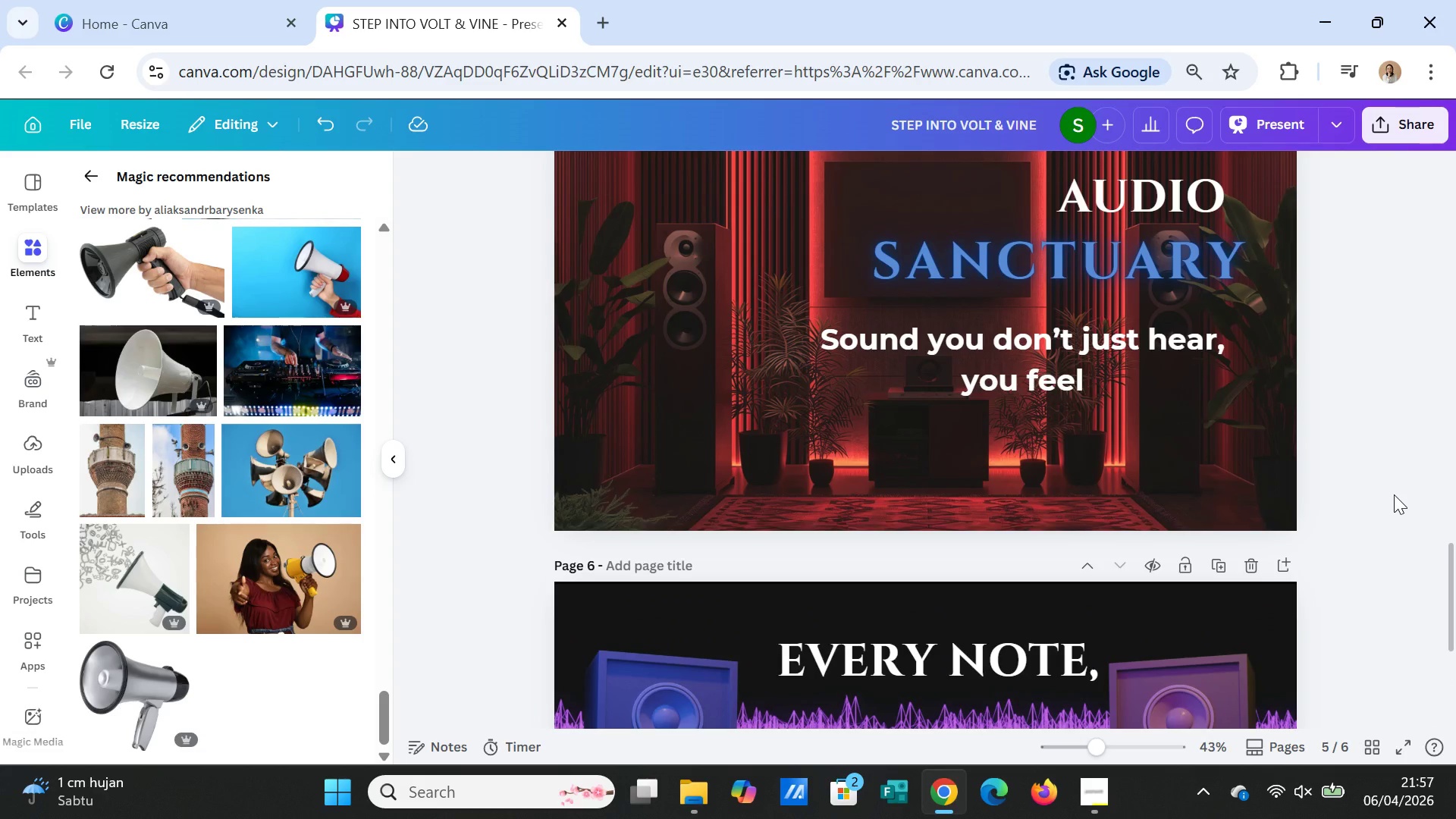 
scroll: coordinate [1394, 494], scroll_direction: down, amount: 3.0
 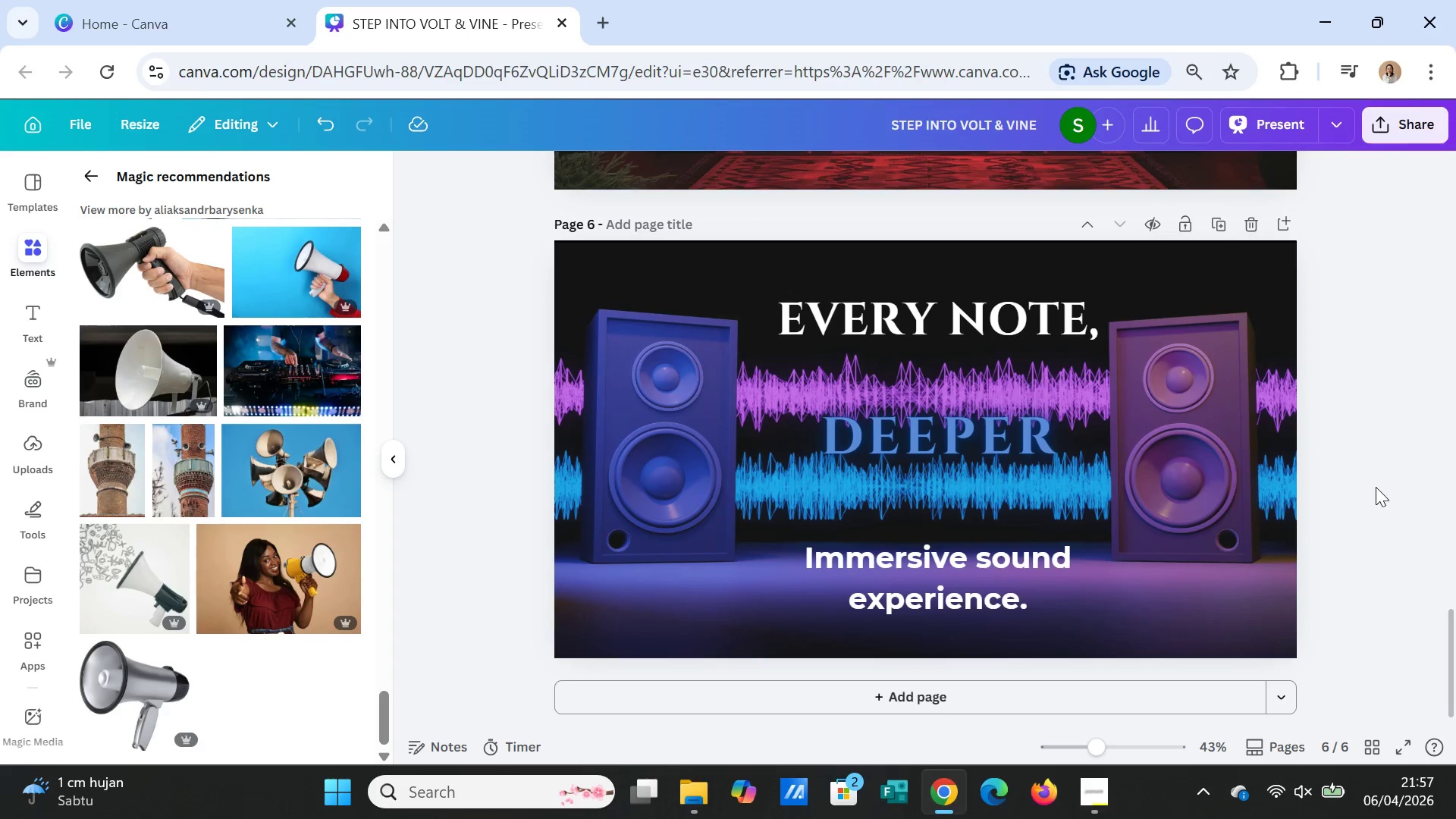 
left_click([1257, 265])
 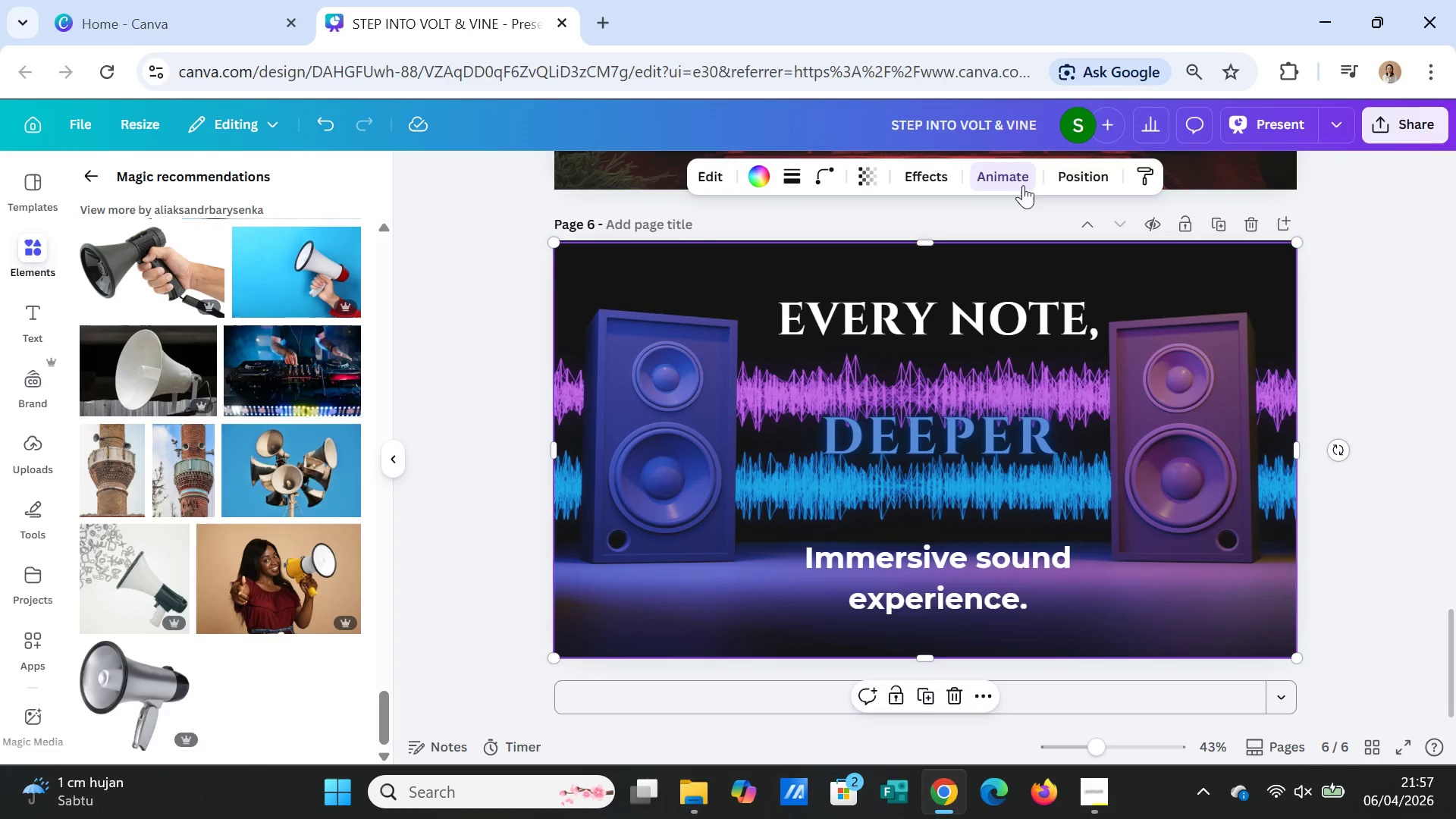 
left_click([1009, 176])
 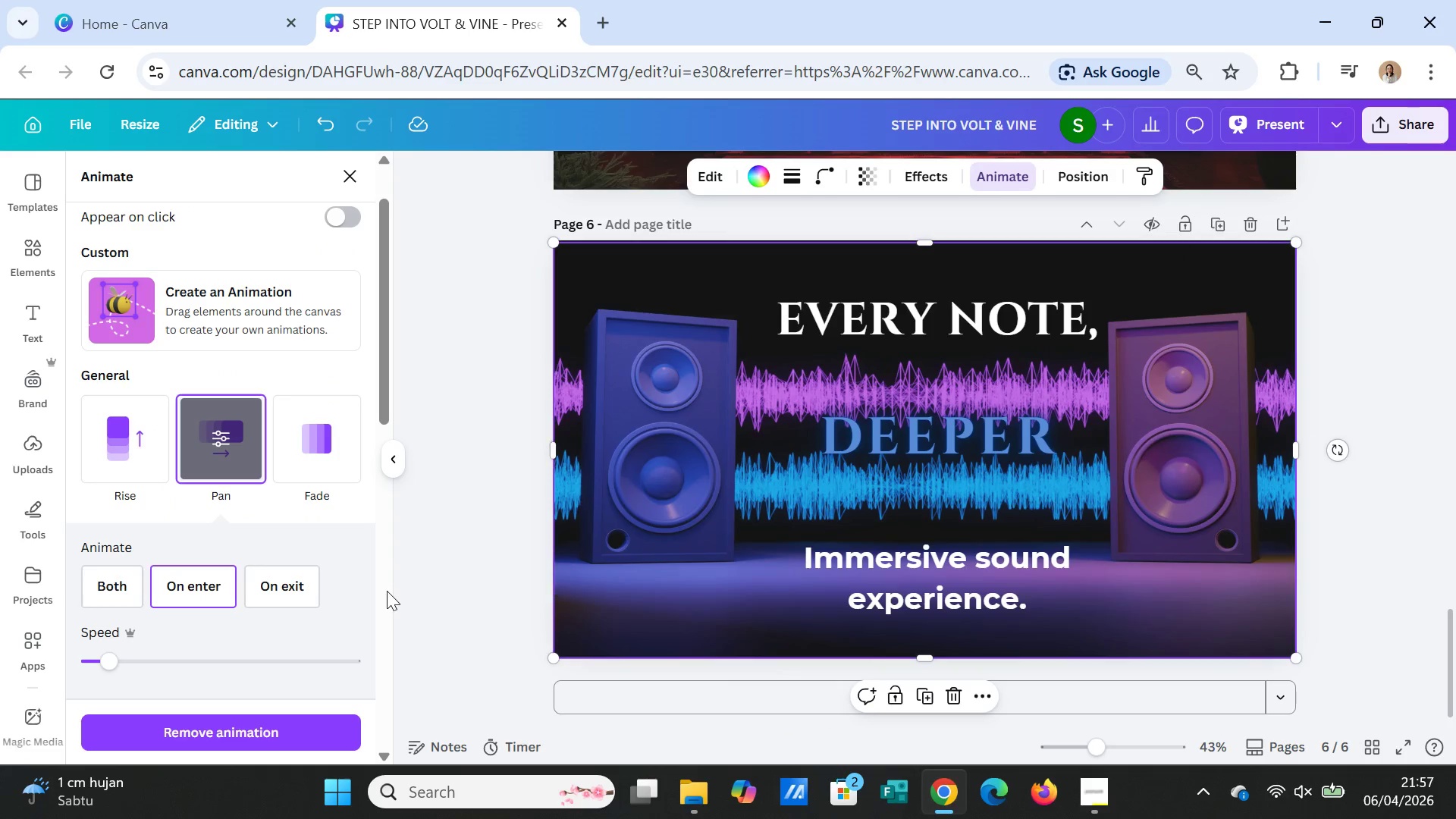 
scroll: coordinate [348, 599], scroll_direction: down, amount: 4.0
 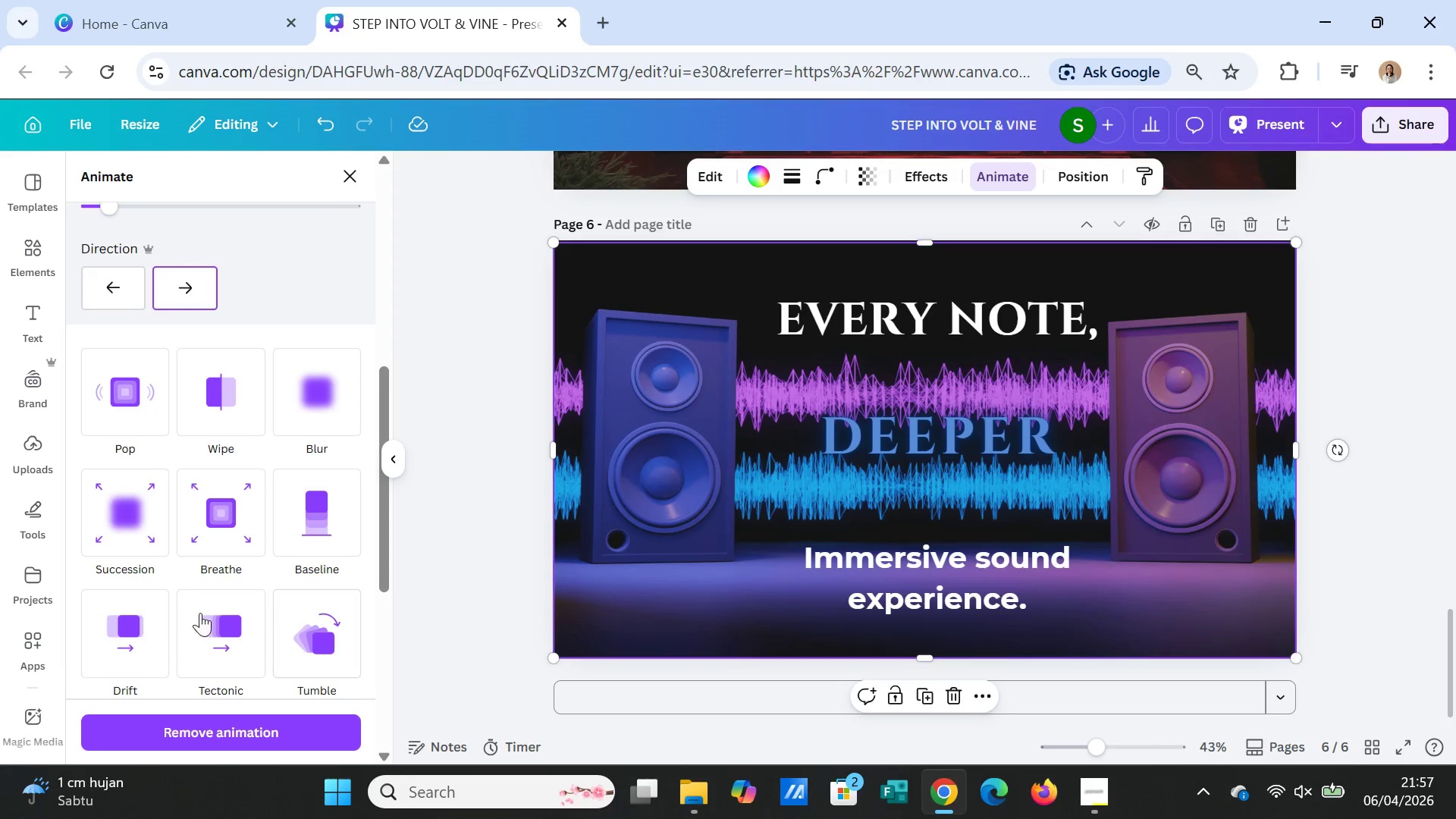 
left_click([133, 620])
 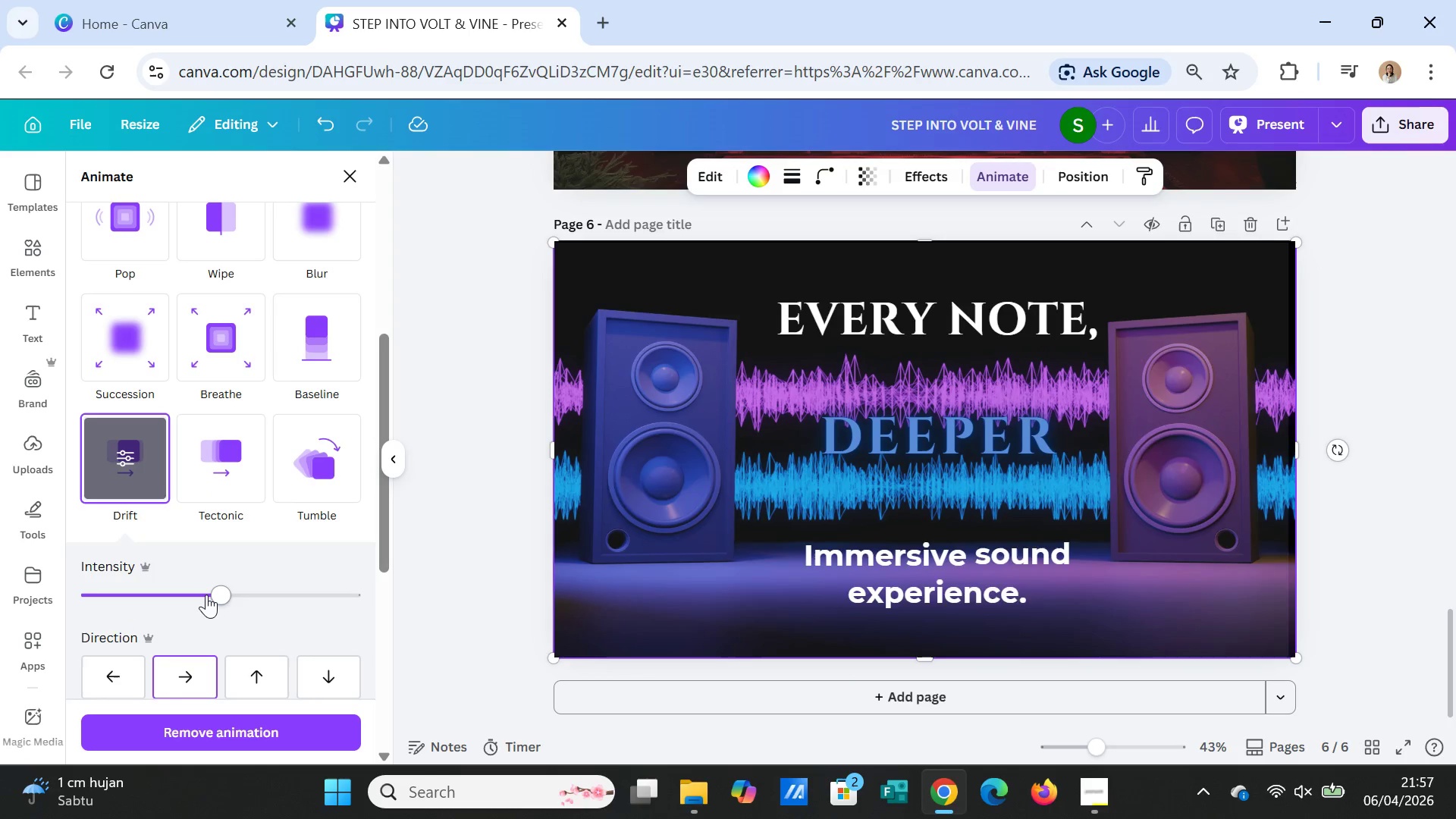 
left_click_drag(start_coordinate=[212, 592], to_coordinate=[94, 596])
 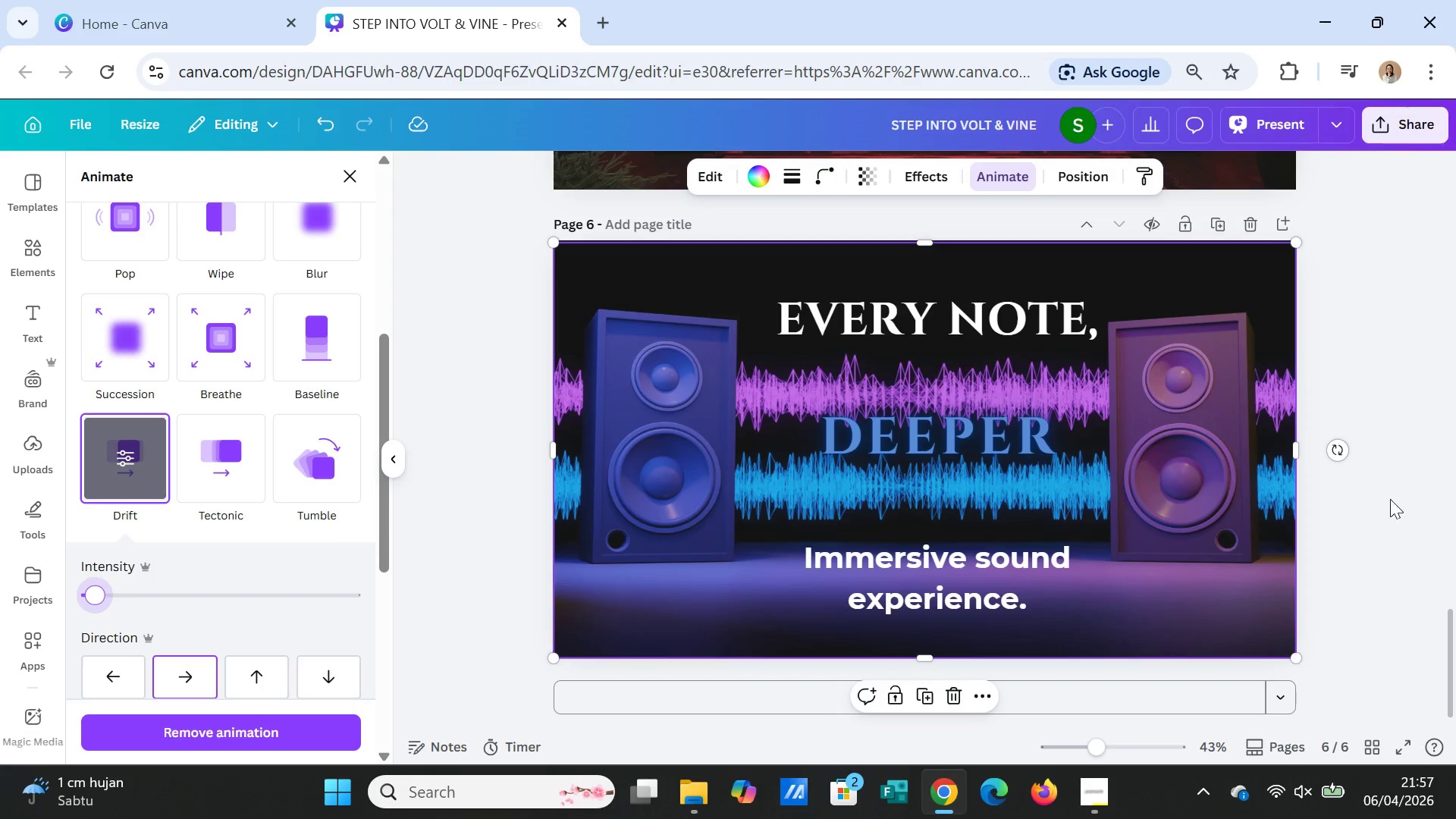 
wait(5.34)
 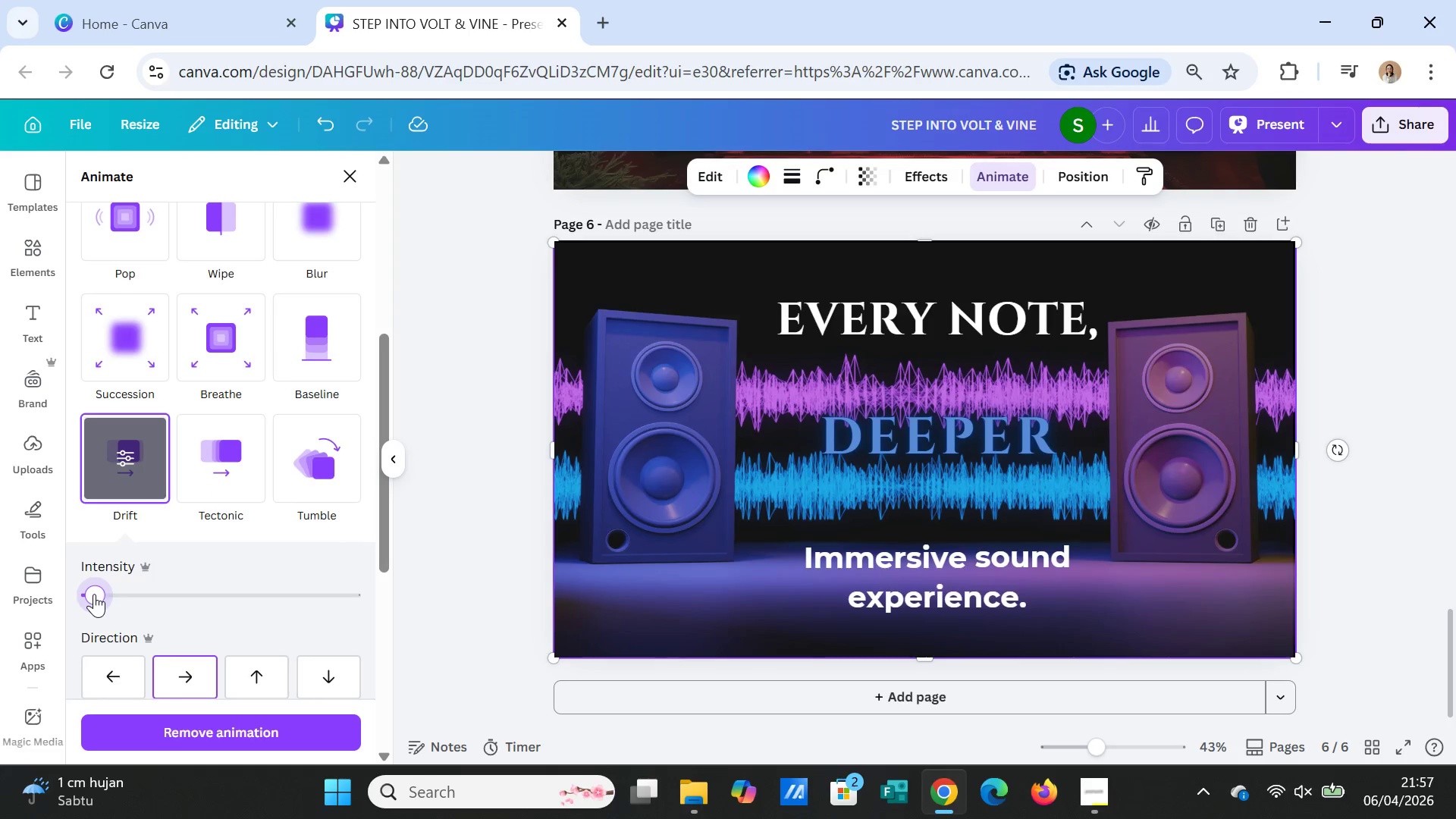 
left_click([253, 679])
 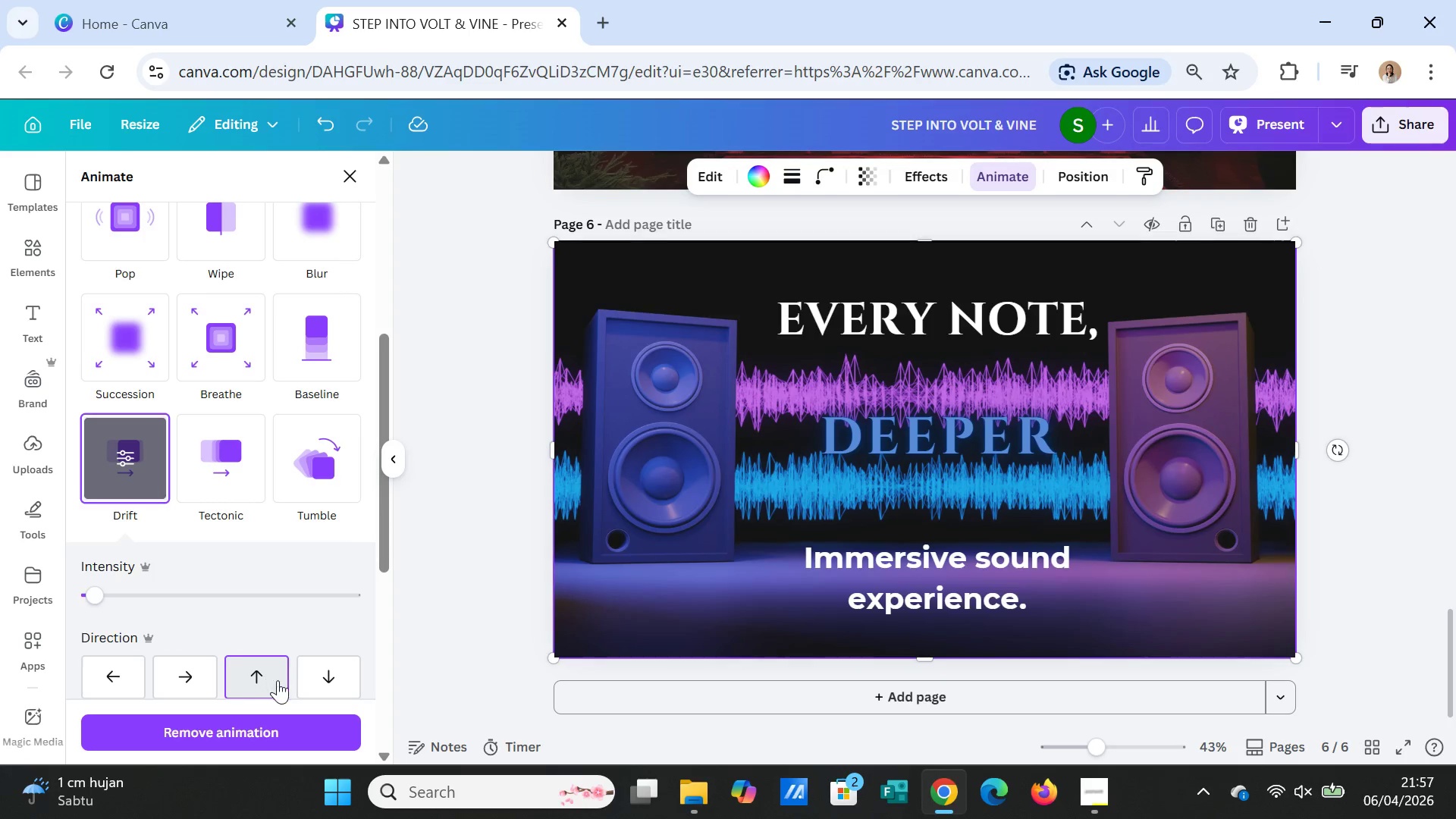 
left_click([315, 679])
 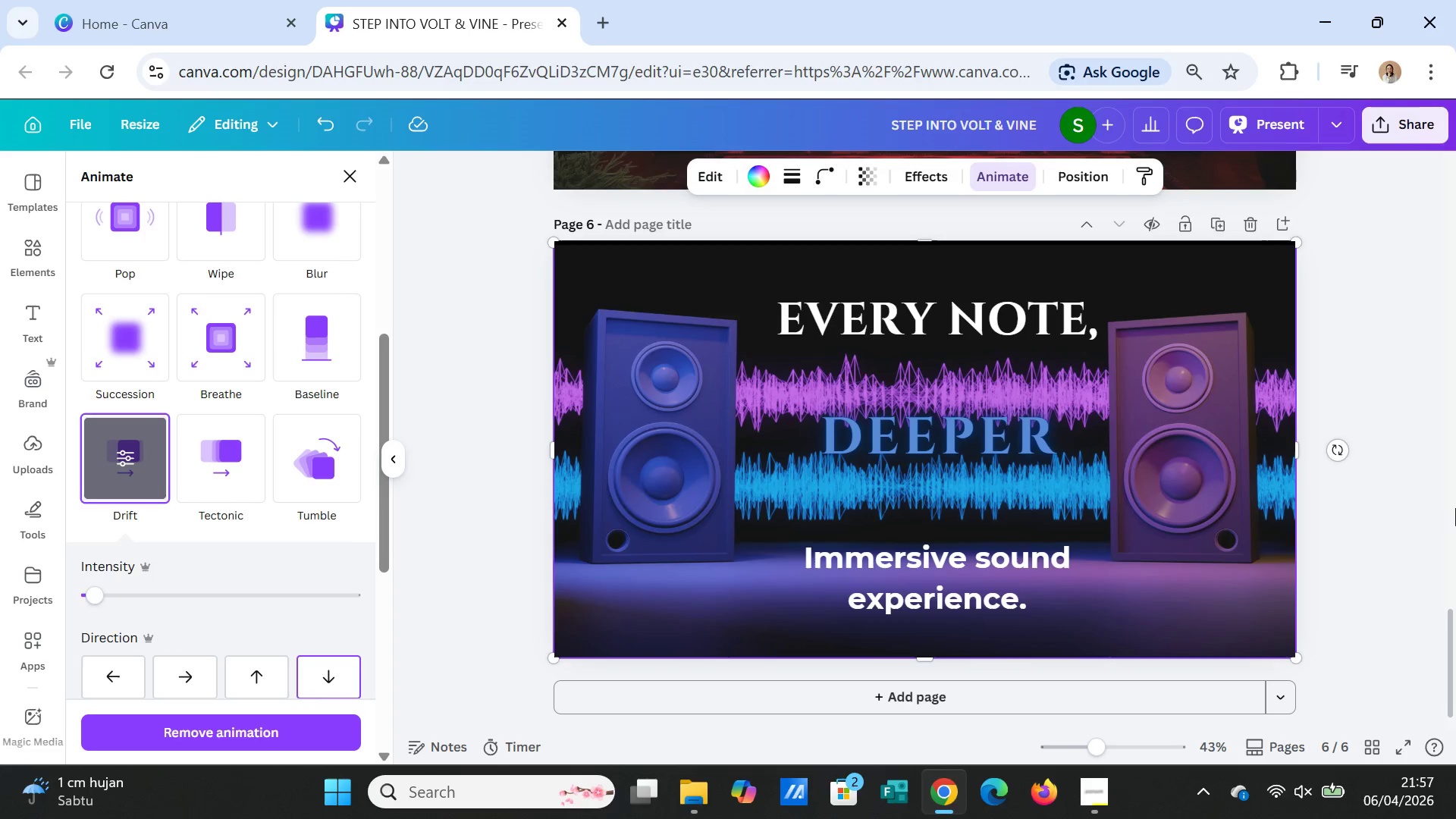 
left_click([1372, 516])
 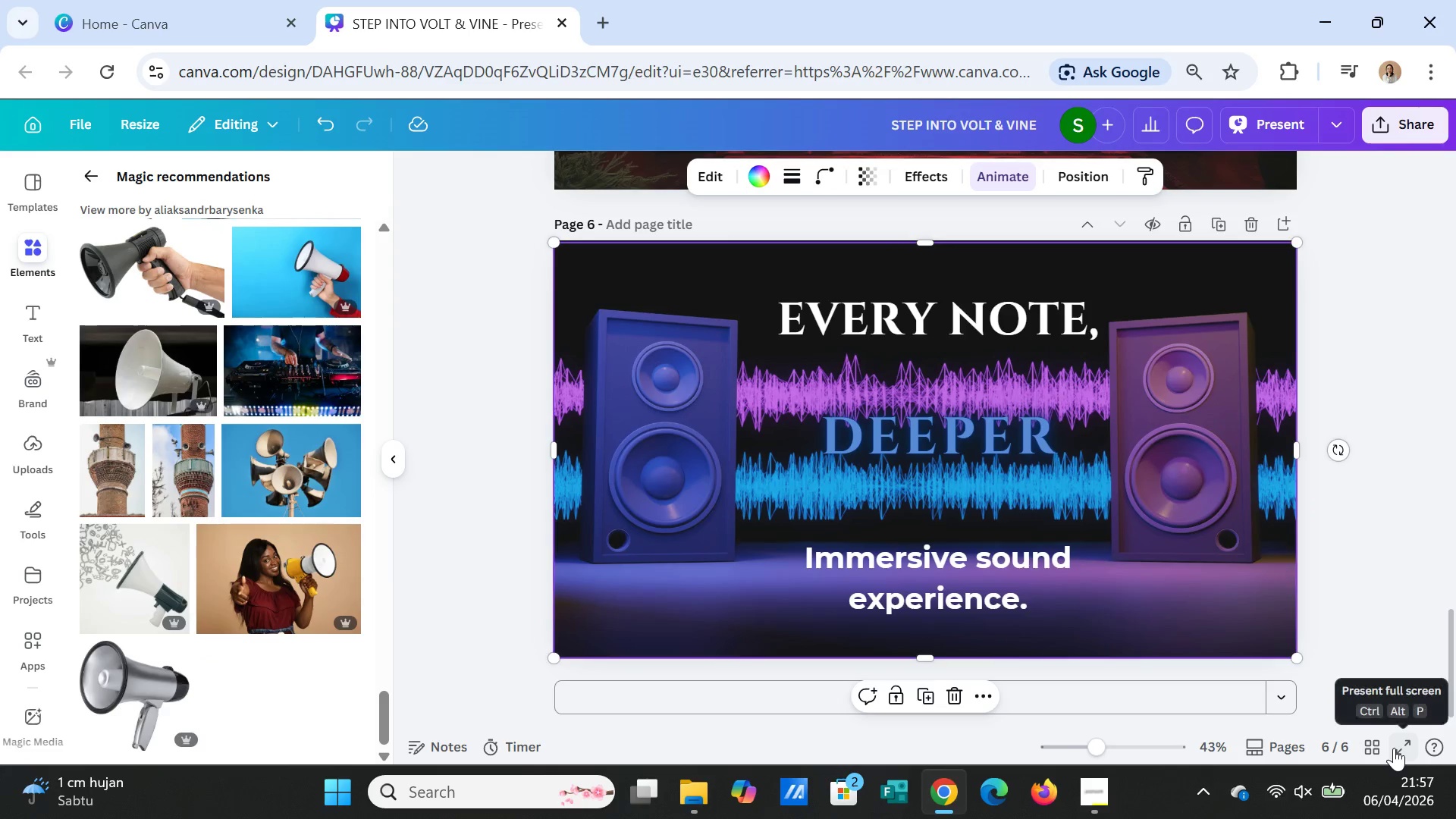 
left_click([1256, 119])
 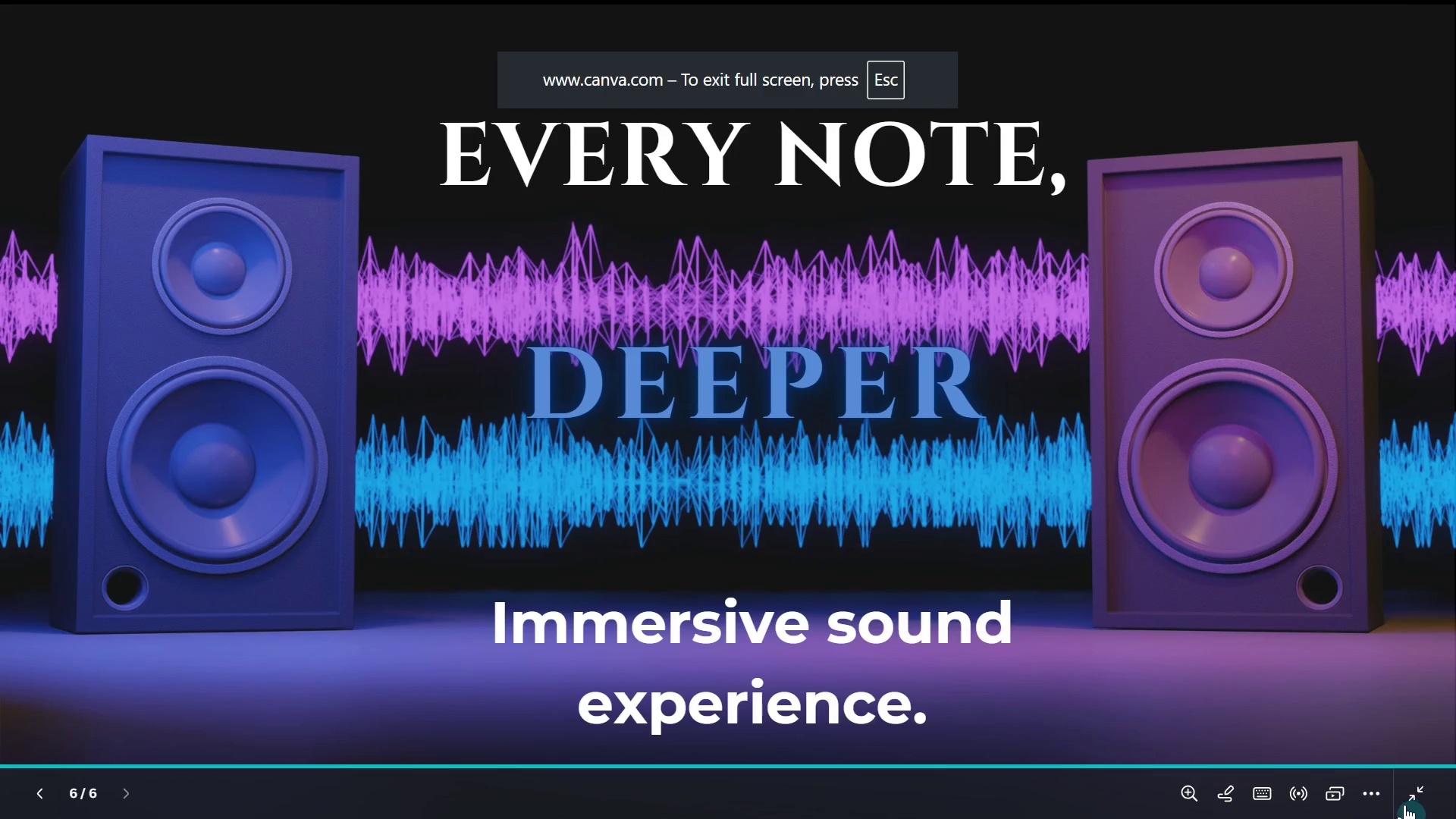 
left_click([1374, 788])
 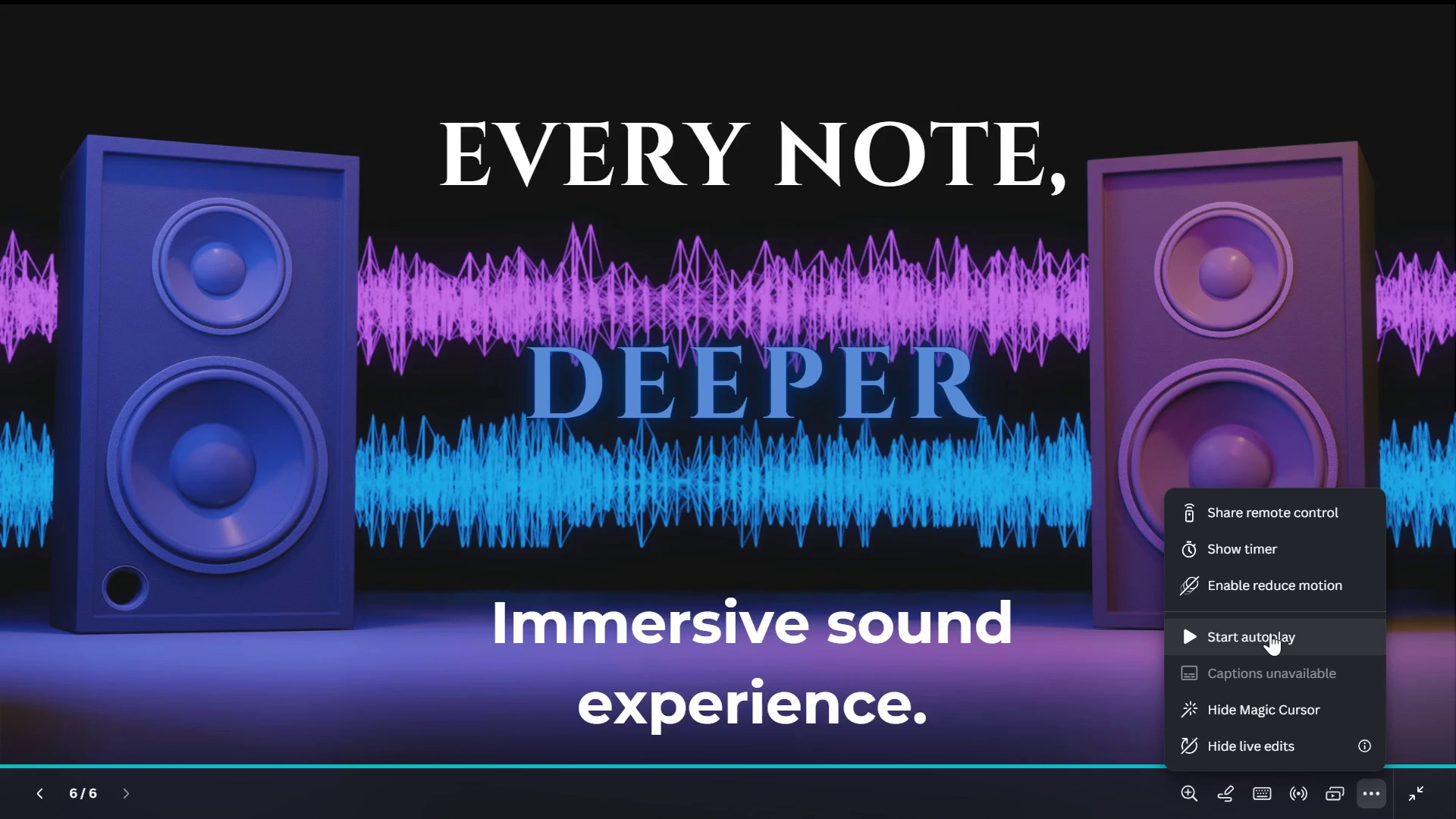 
left_click([1270, 632])
 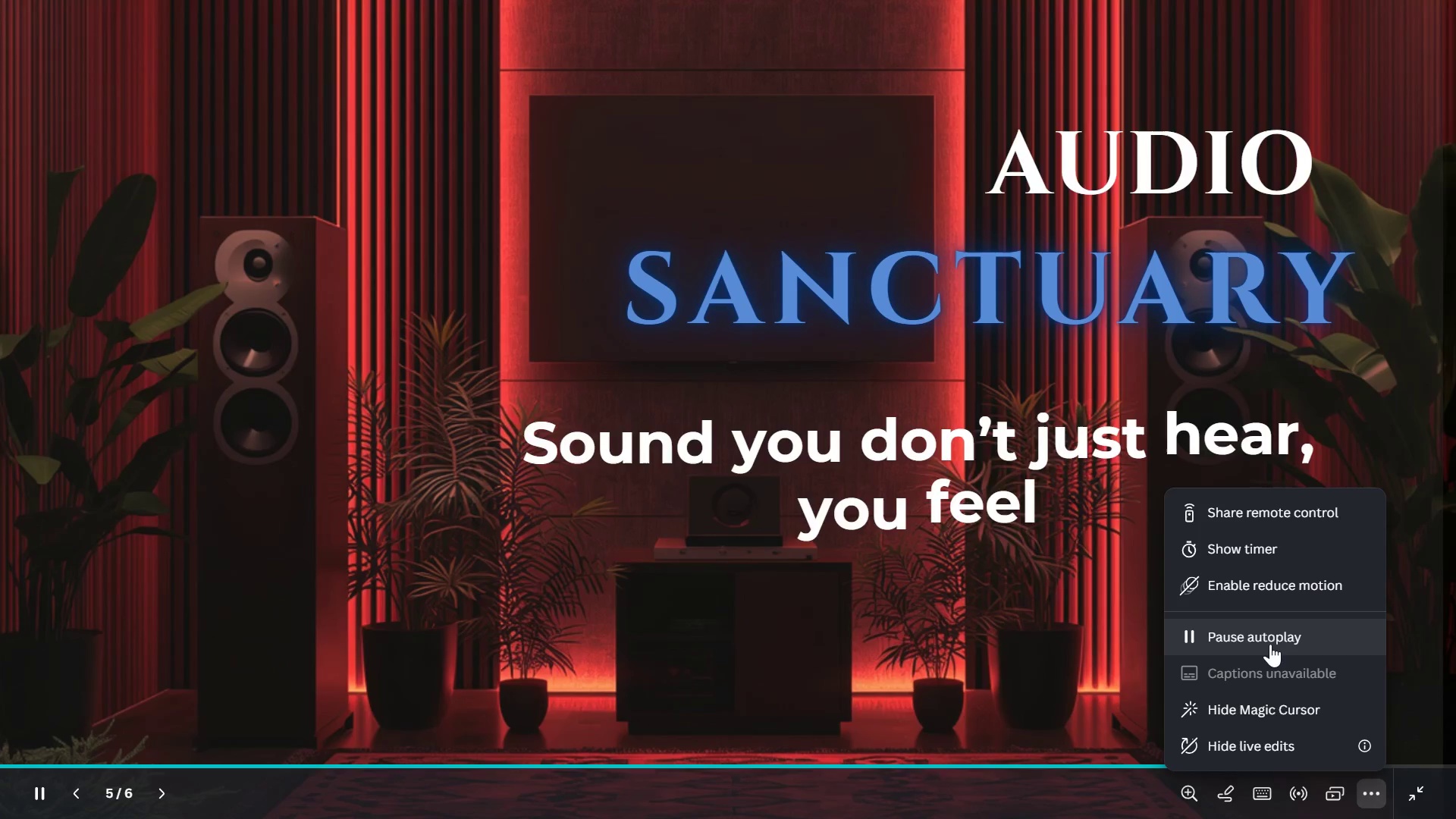 
wait(22.45)
 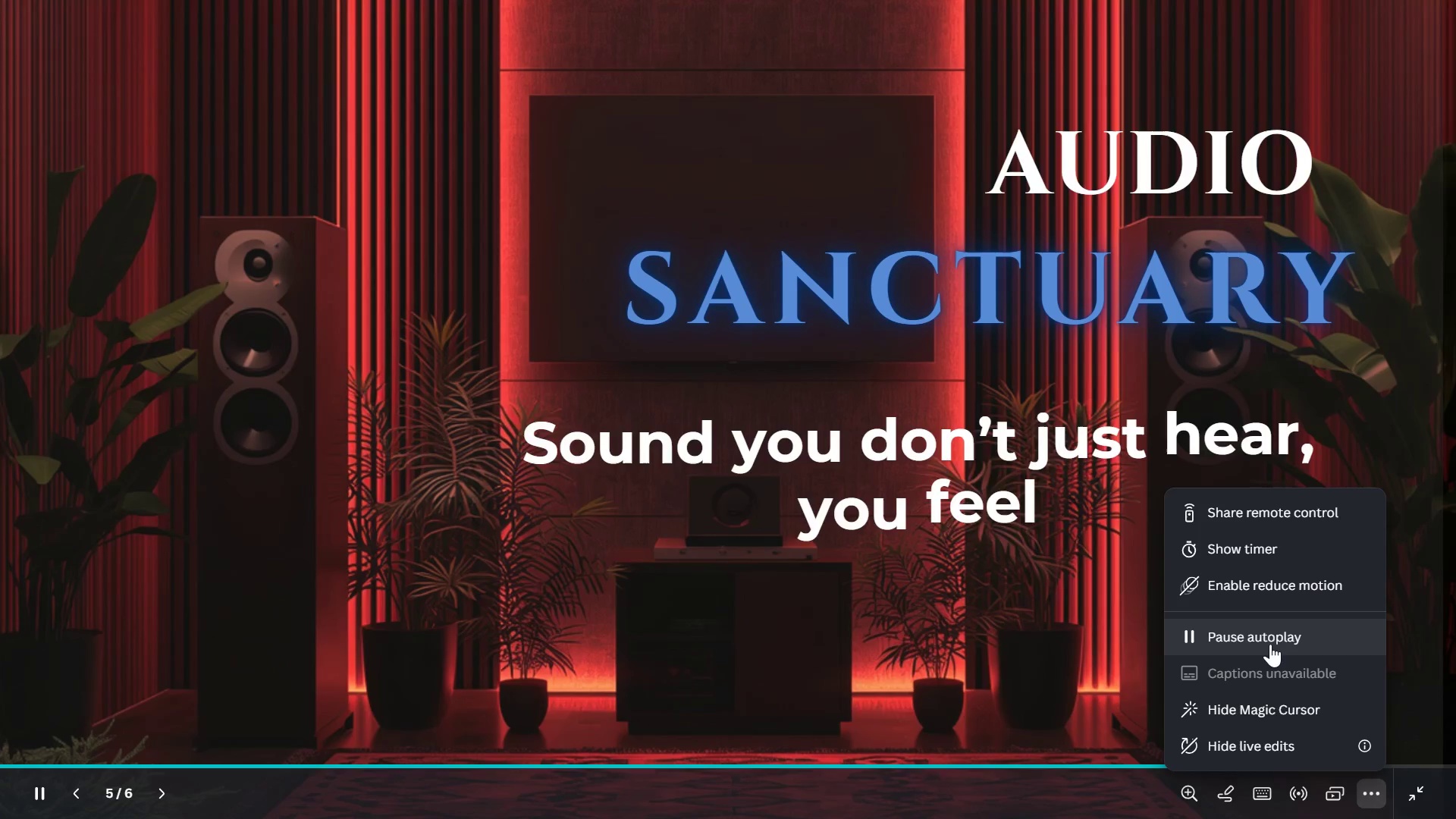 
left_click([1426, 686])
 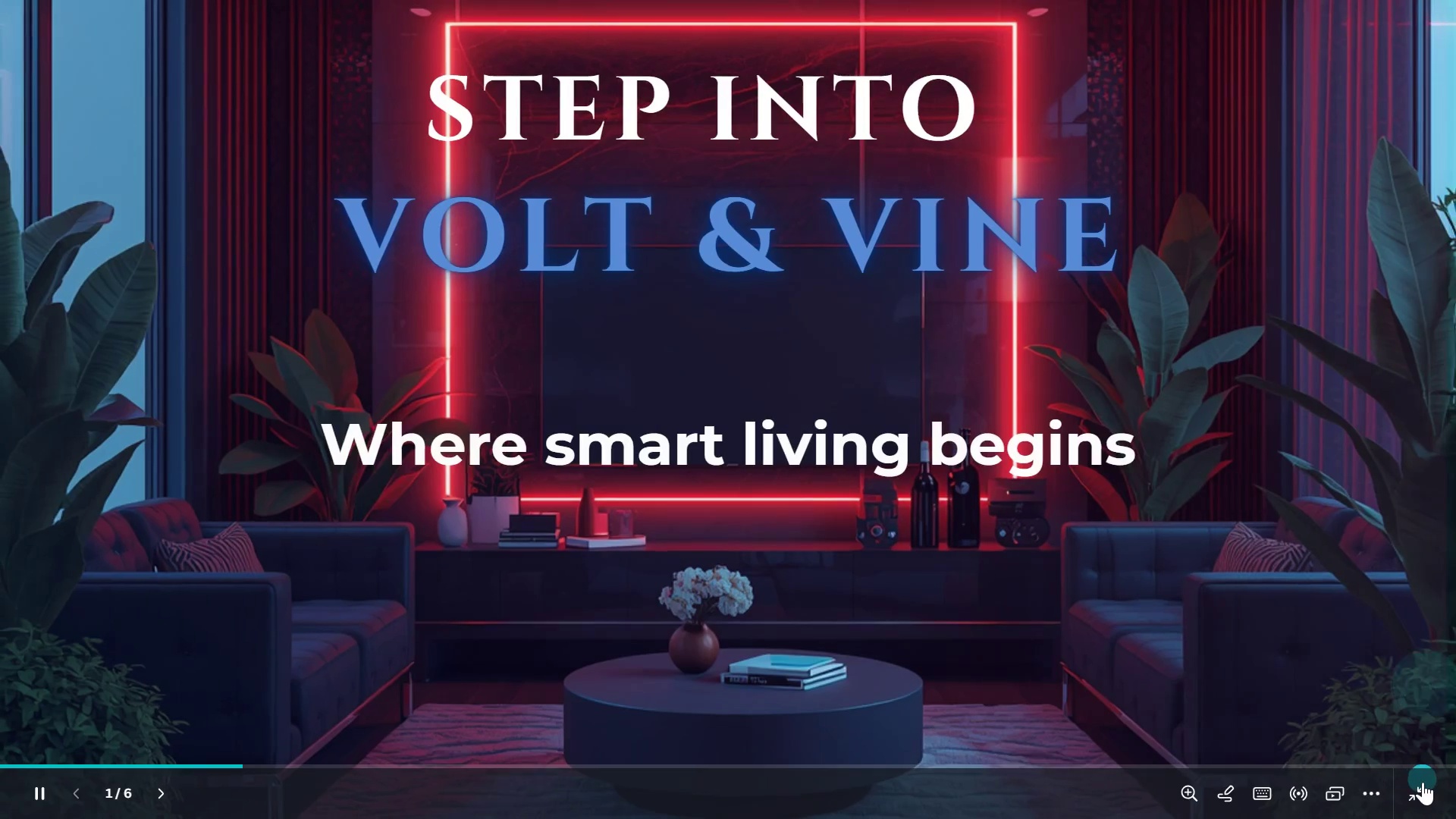 
left_click([1423, 782])
 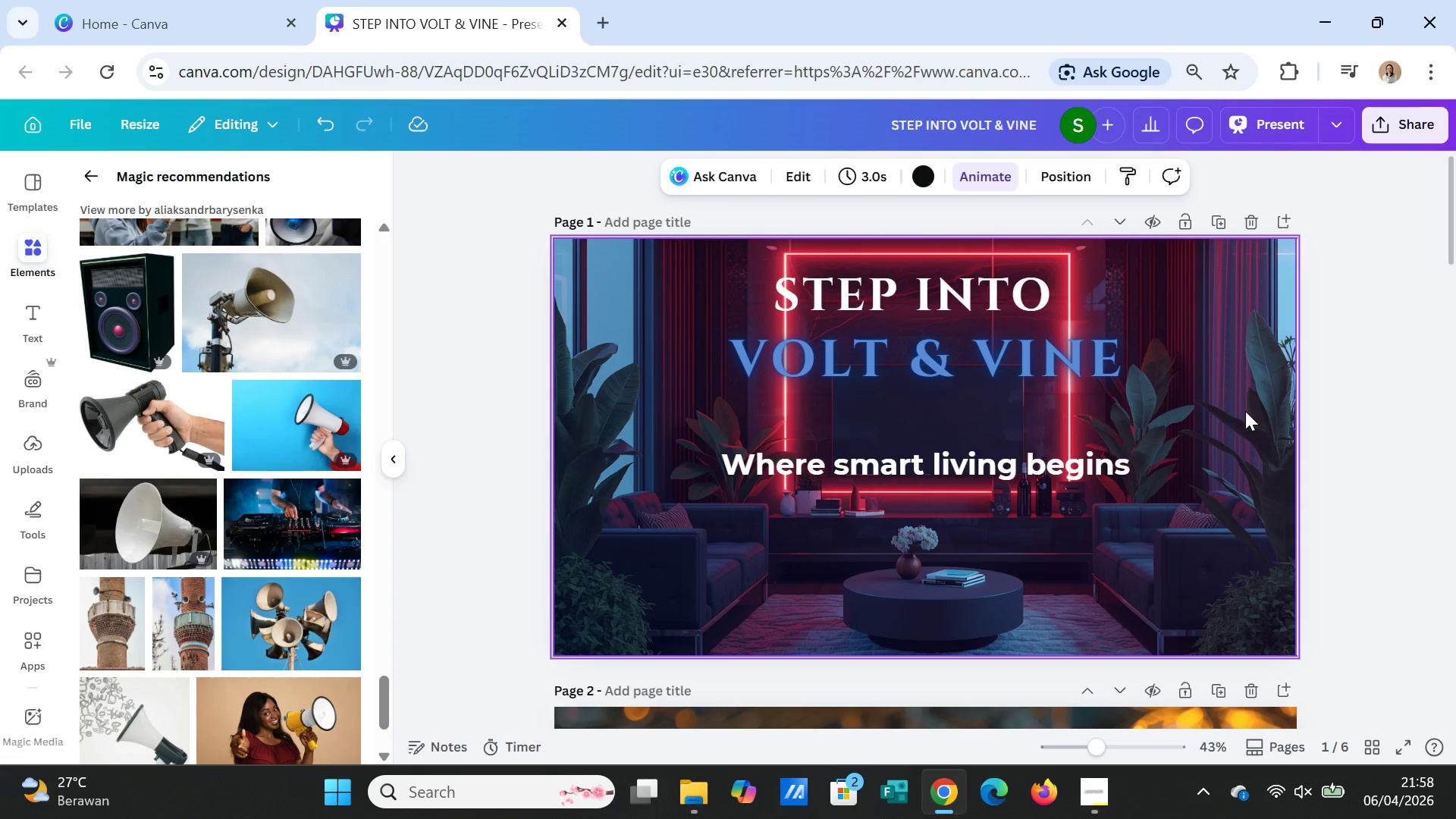 
scroll: coordinate [1251, 575], scroll_direction: down, amount: 21.0
 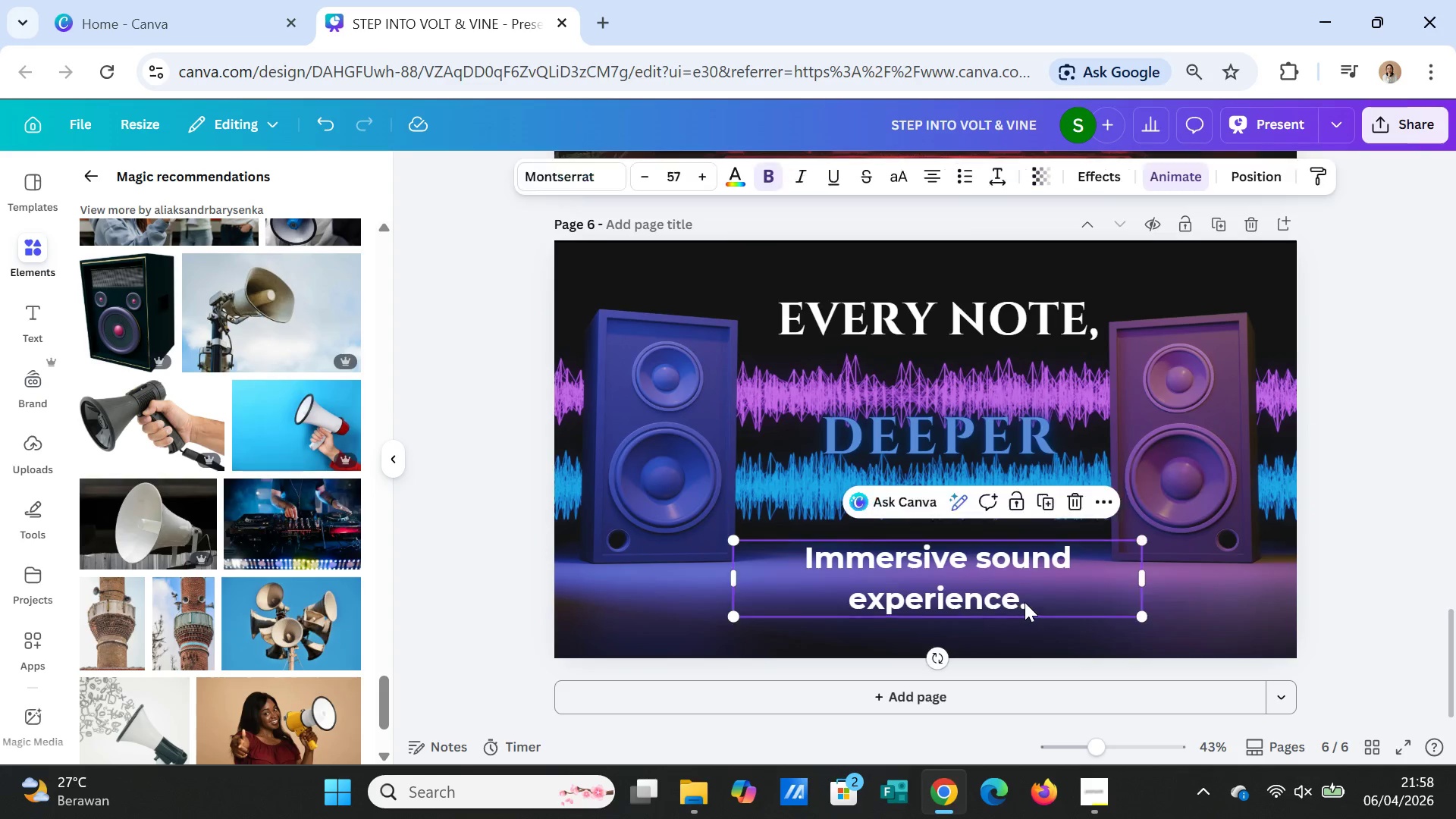 
double_click([1028, 603])
 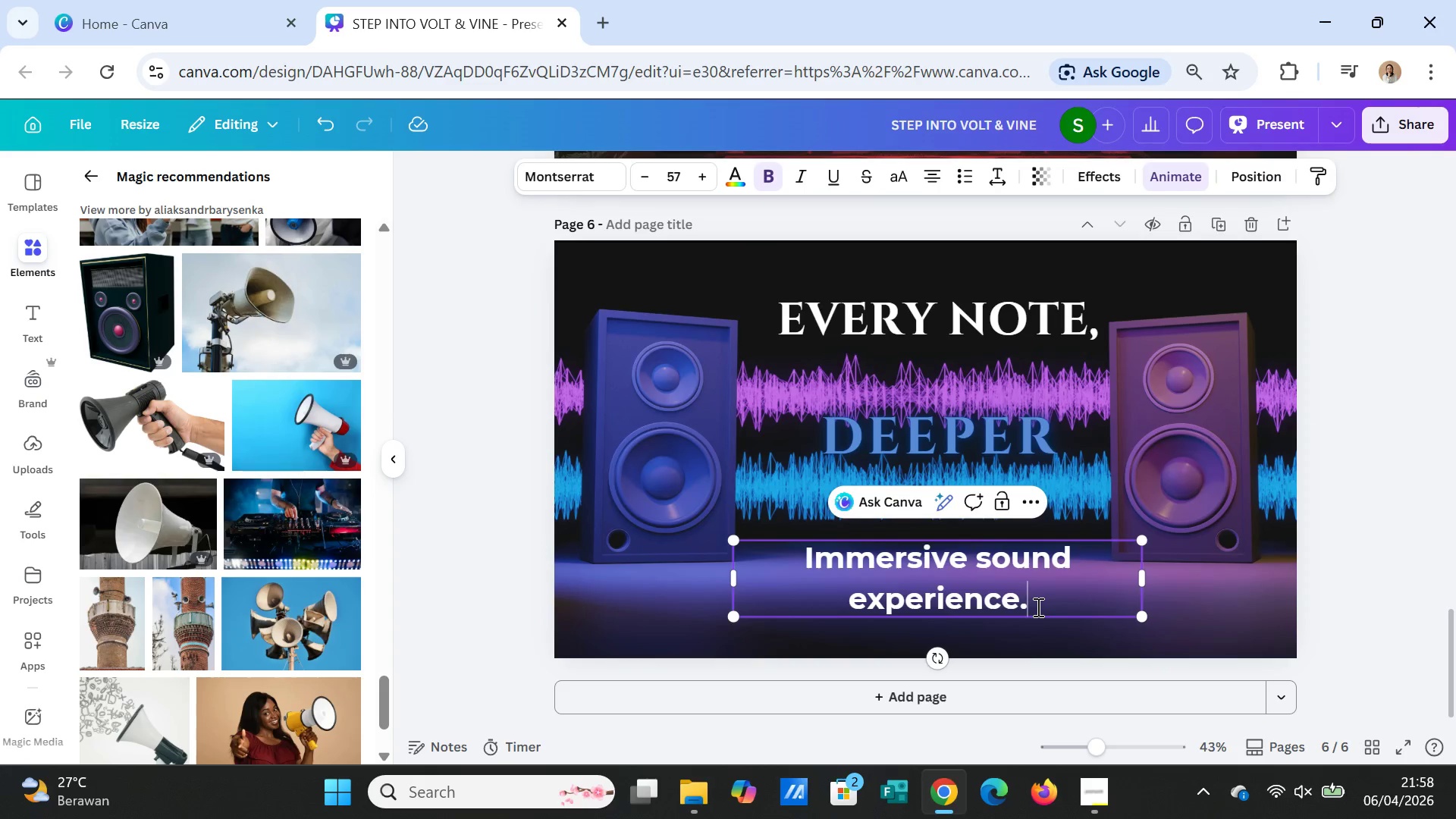 
key(Backspace)
 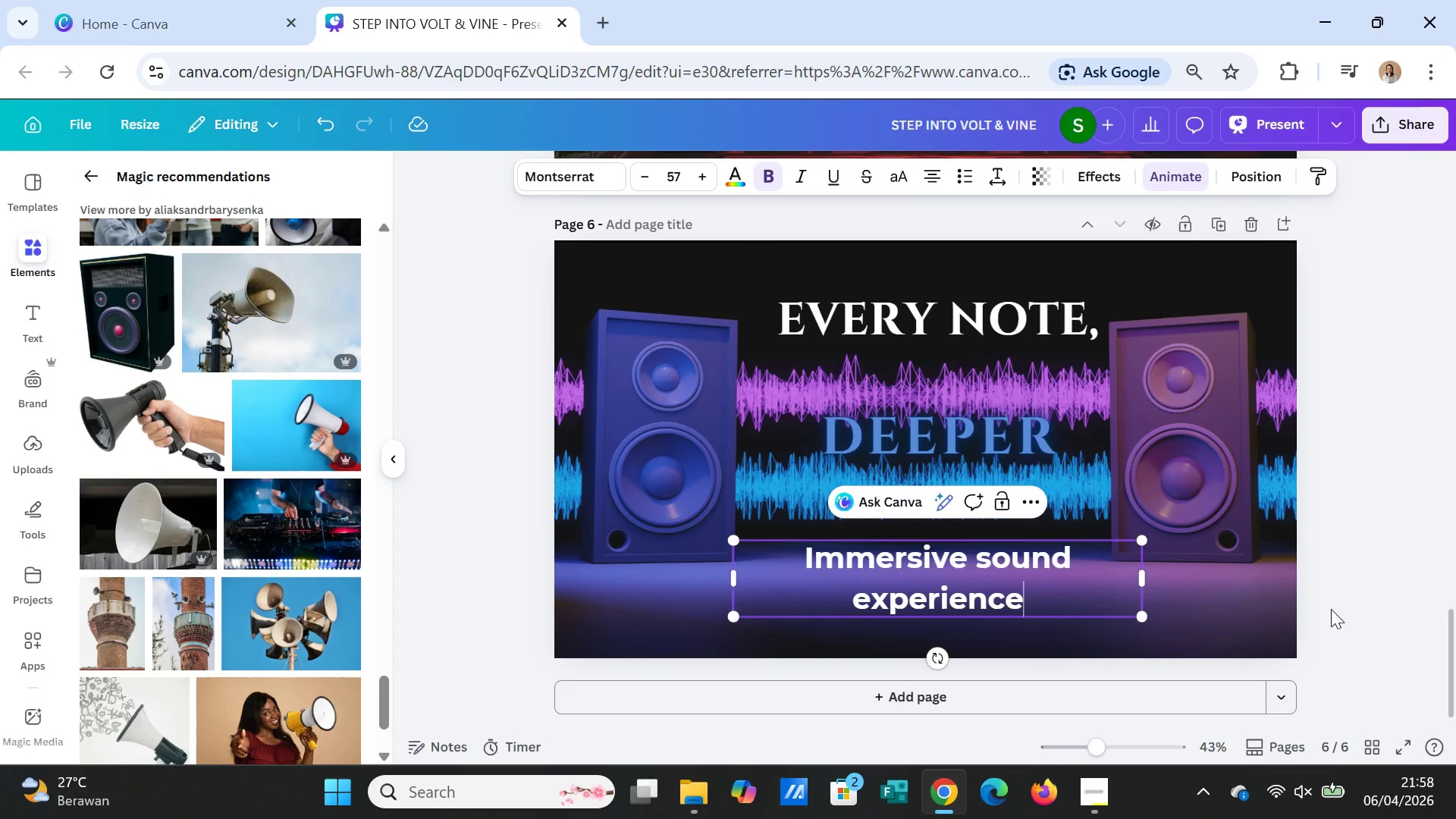 
left_click([1333, 609])
 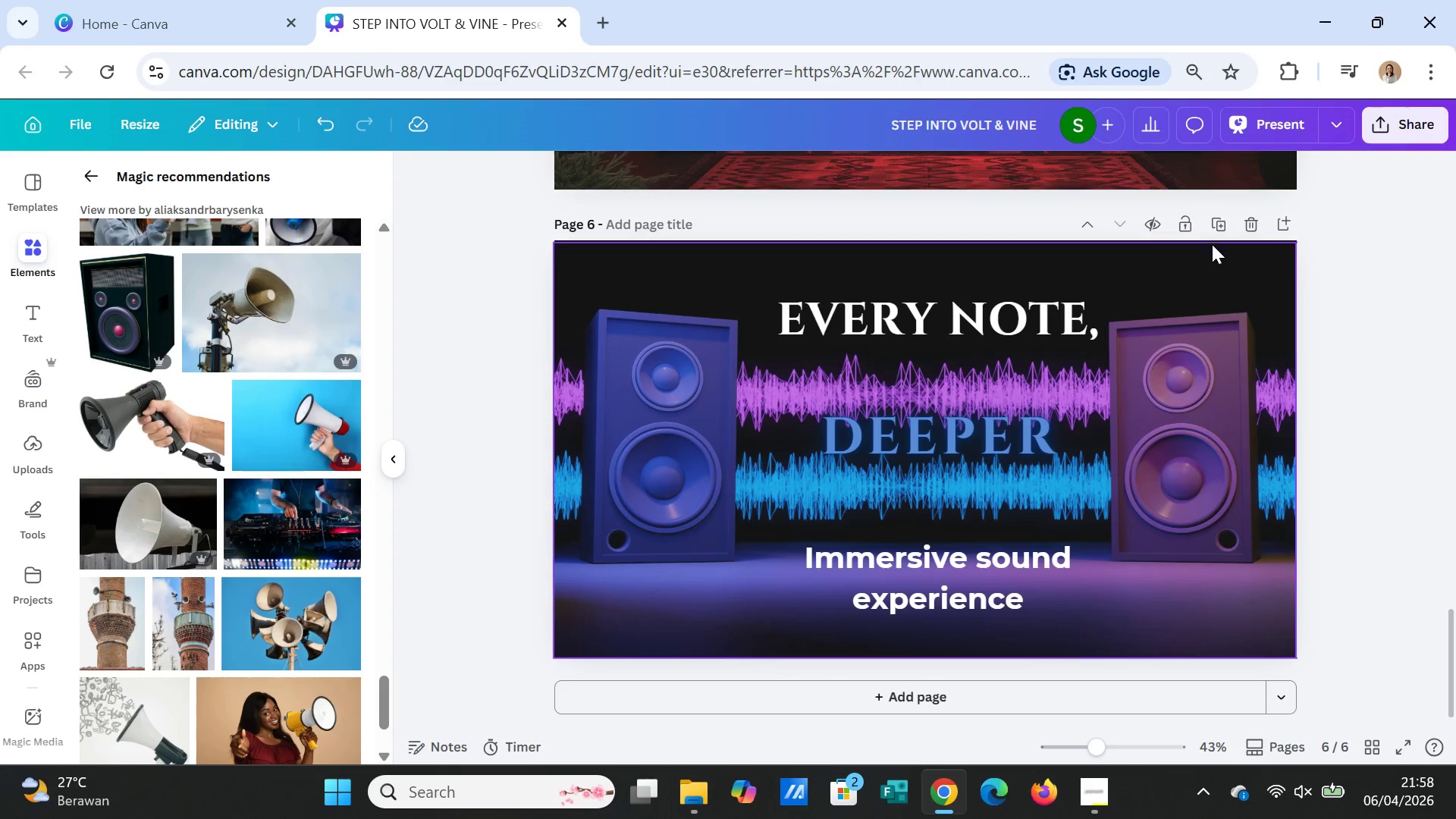 
left_click([1213, 229])
 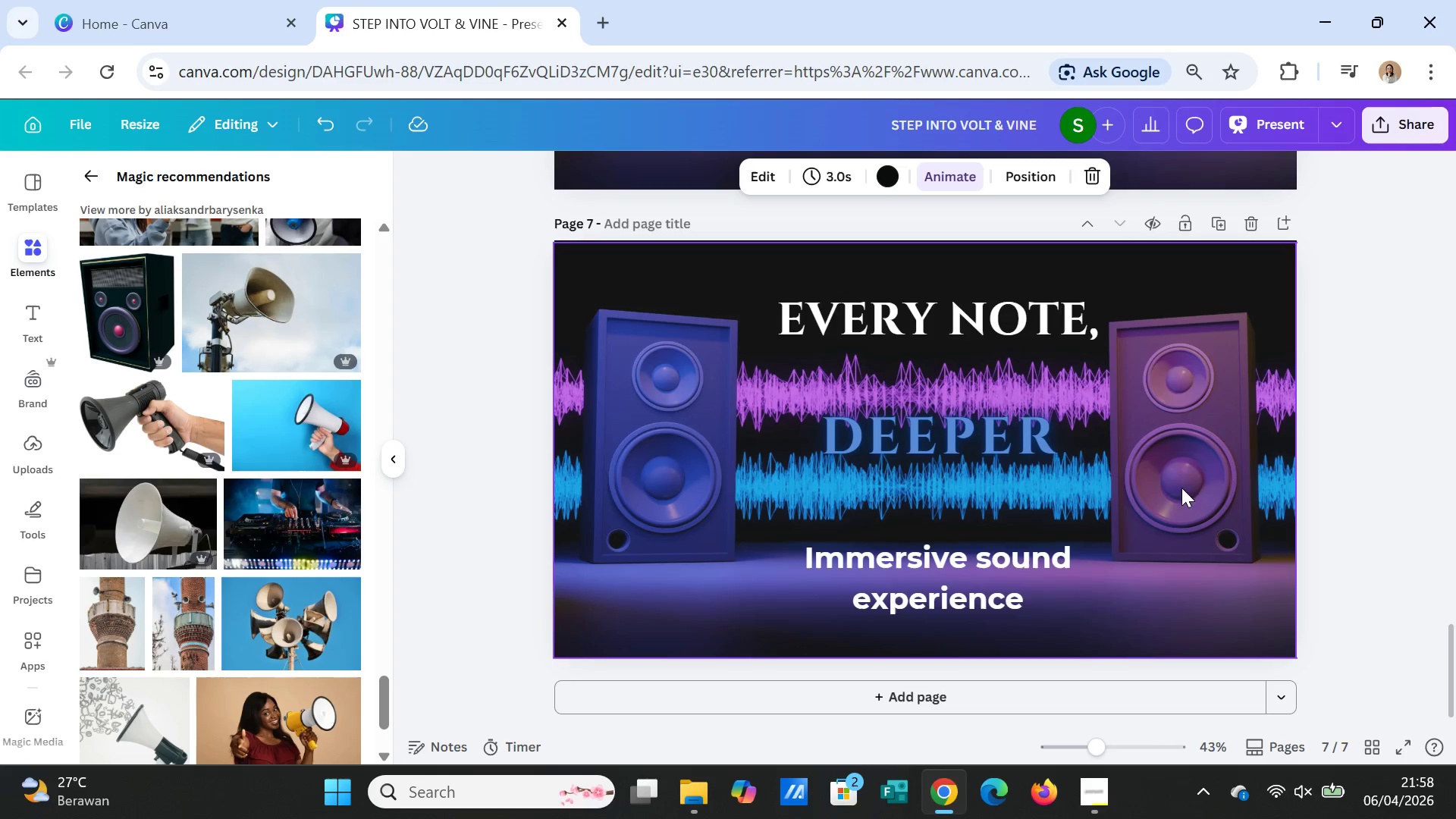 
left_click([1090, 777])